 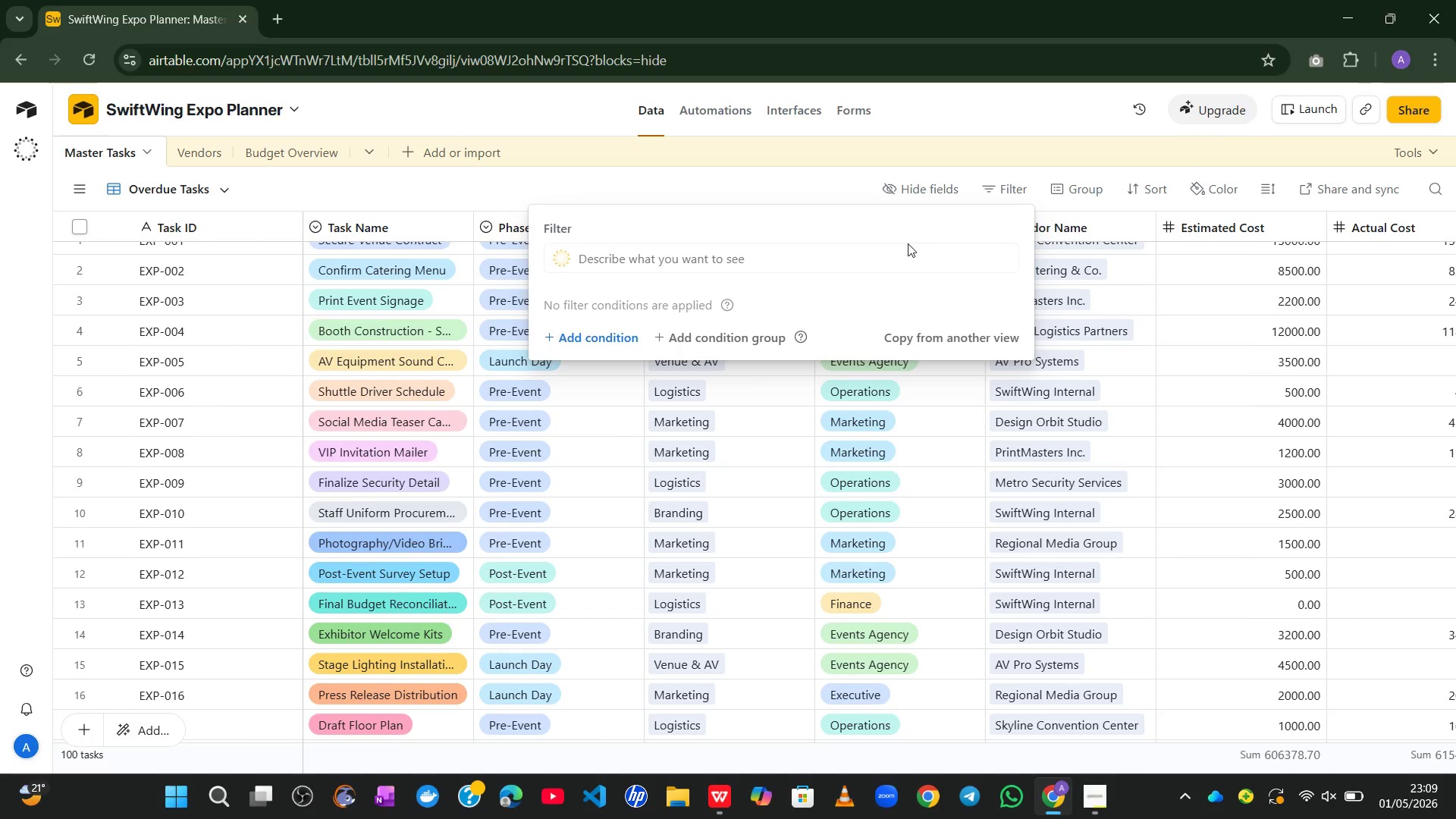 
left_click([600, 329])
 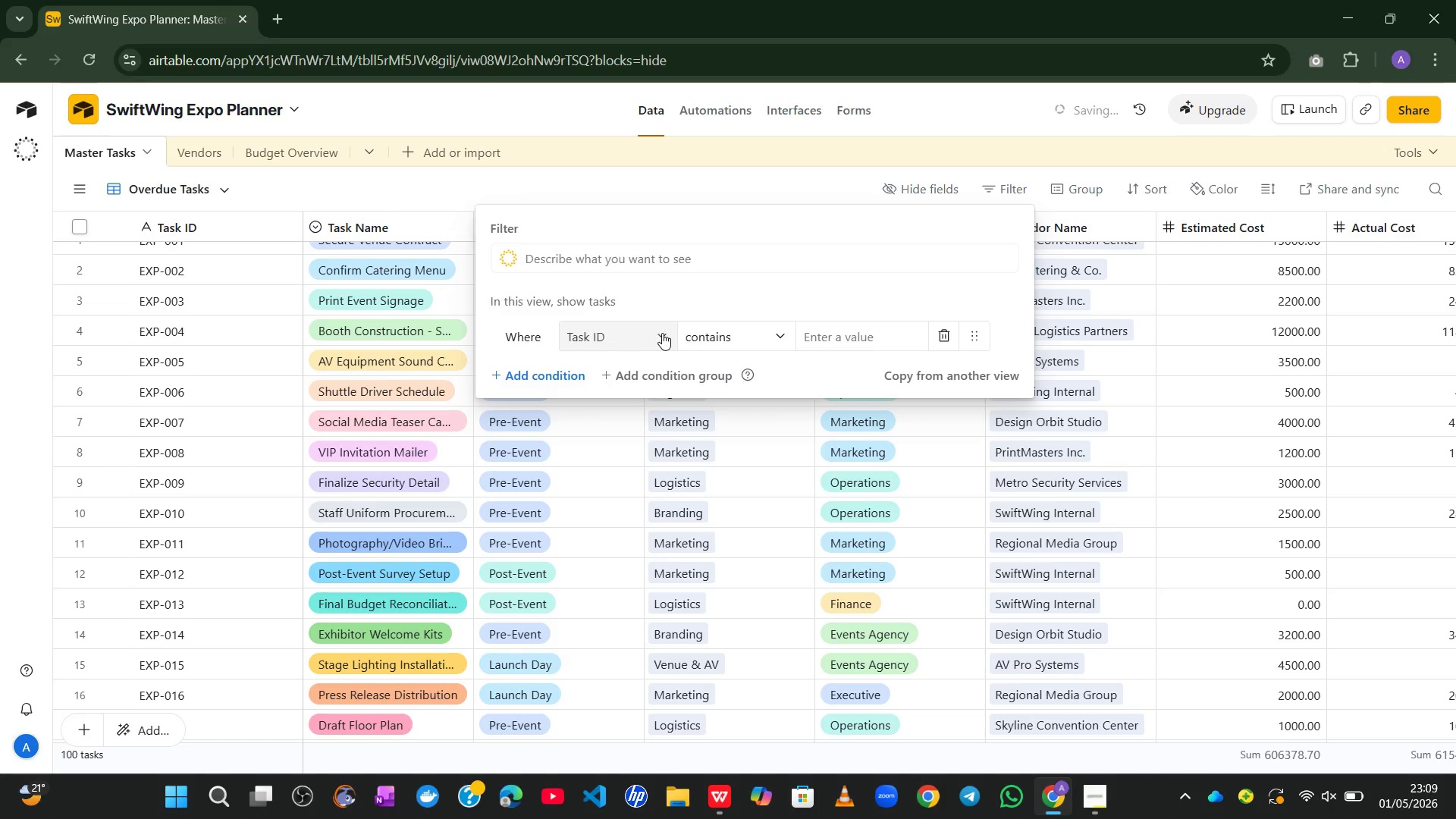 
left_click([662, 333])
 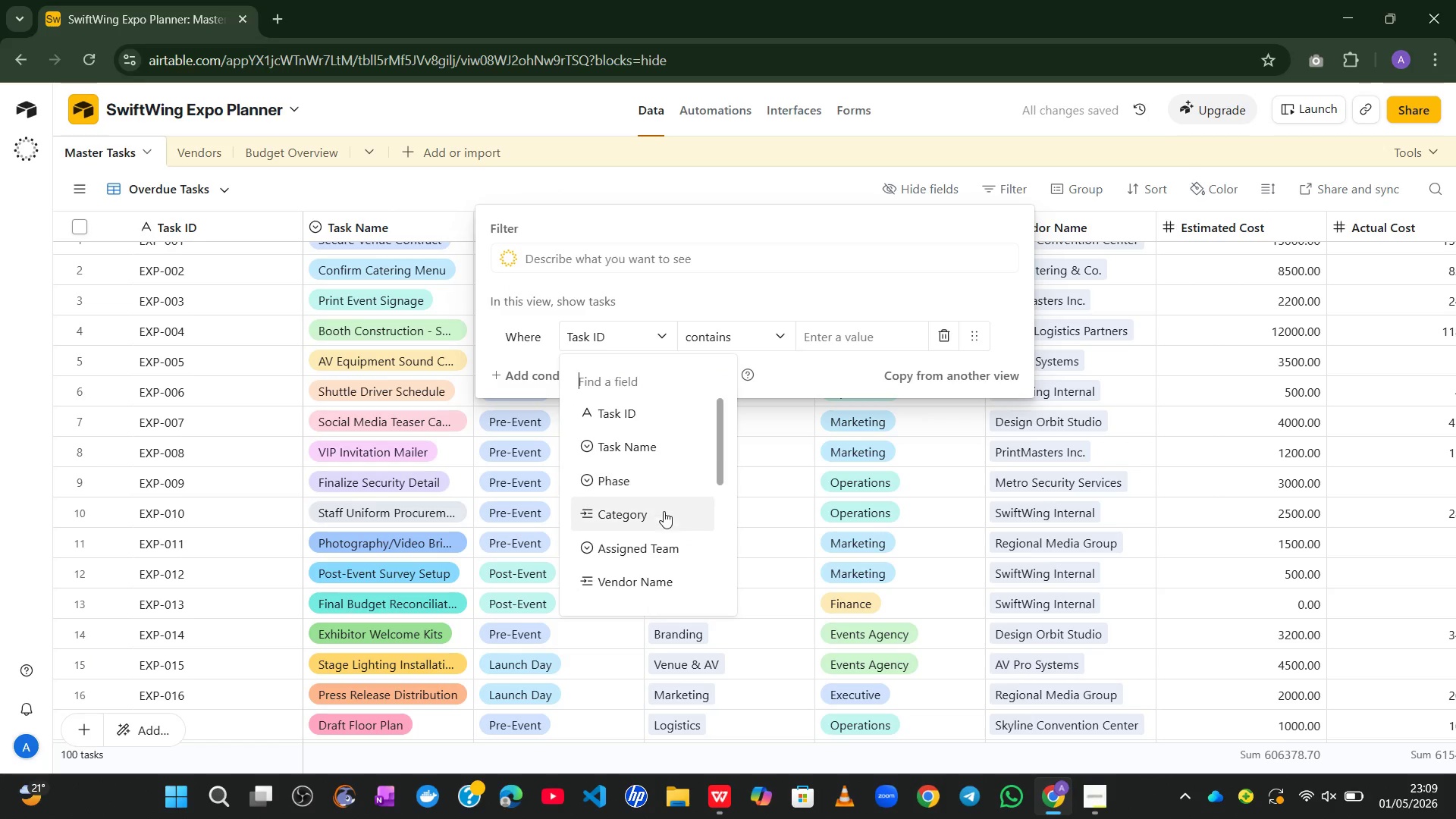 
mouse_move([641, 563])
 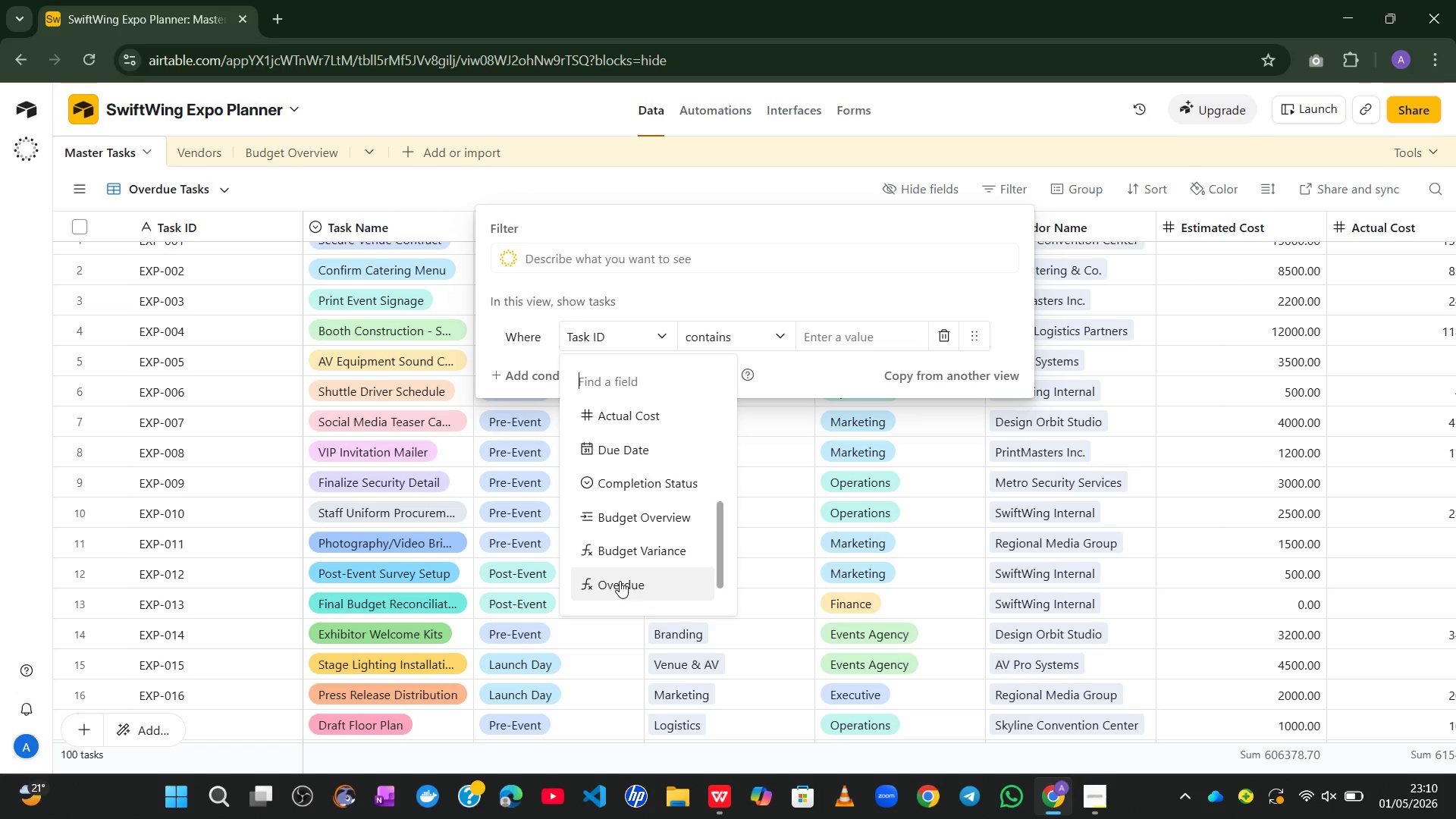 
left_click([620, 581])
 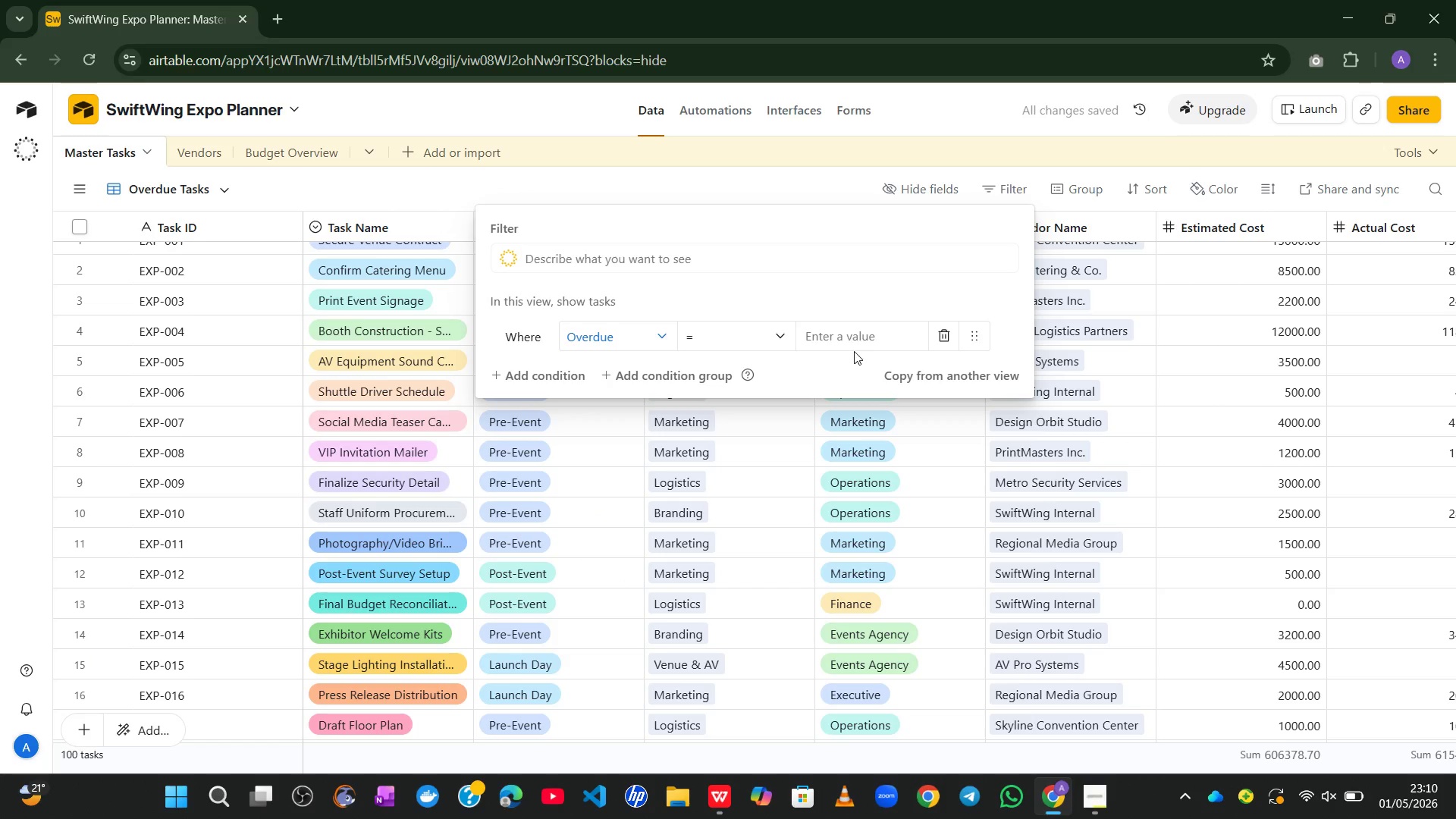 
left_click([862, 334])
 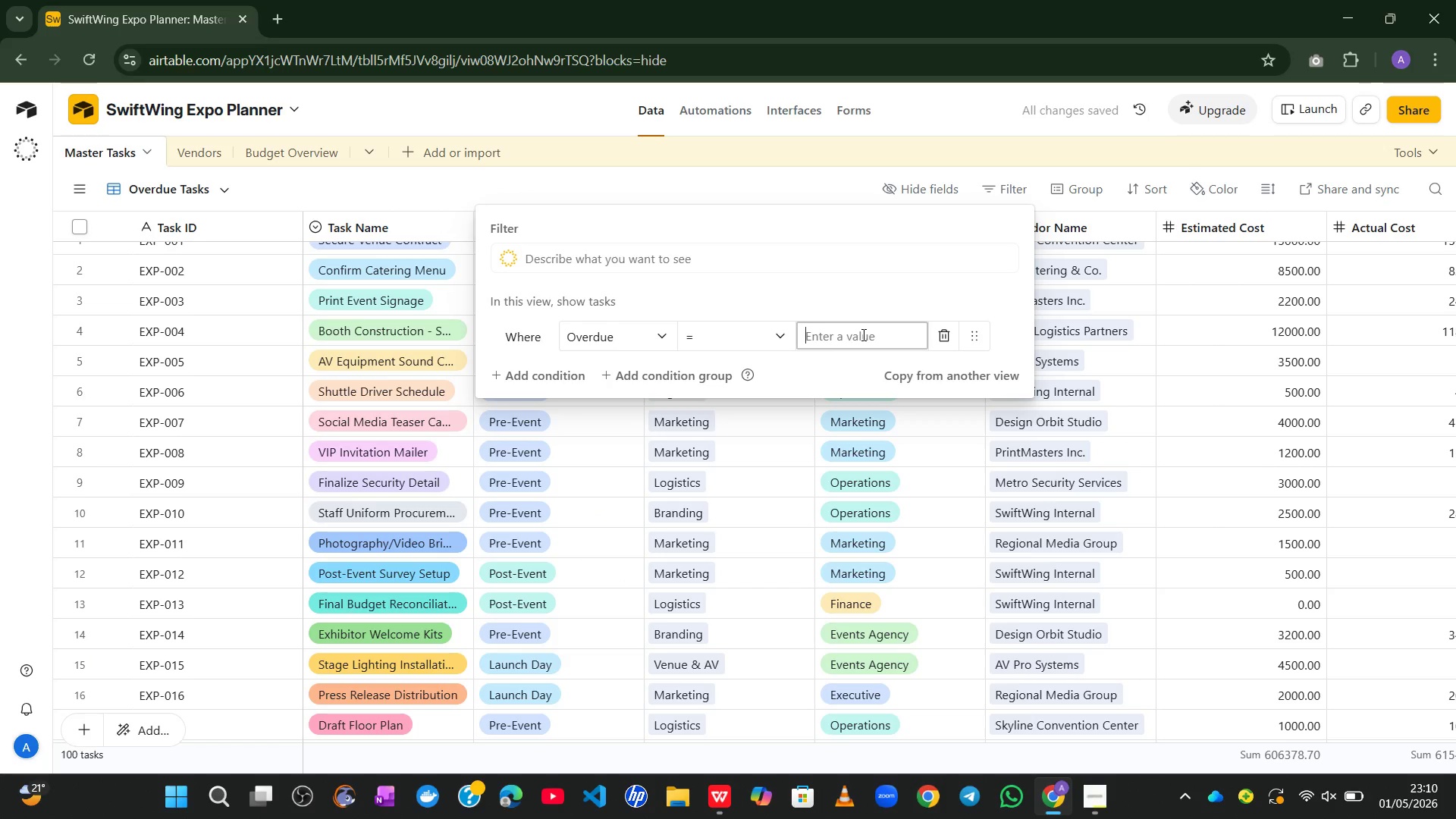 
key(Numpad1)
 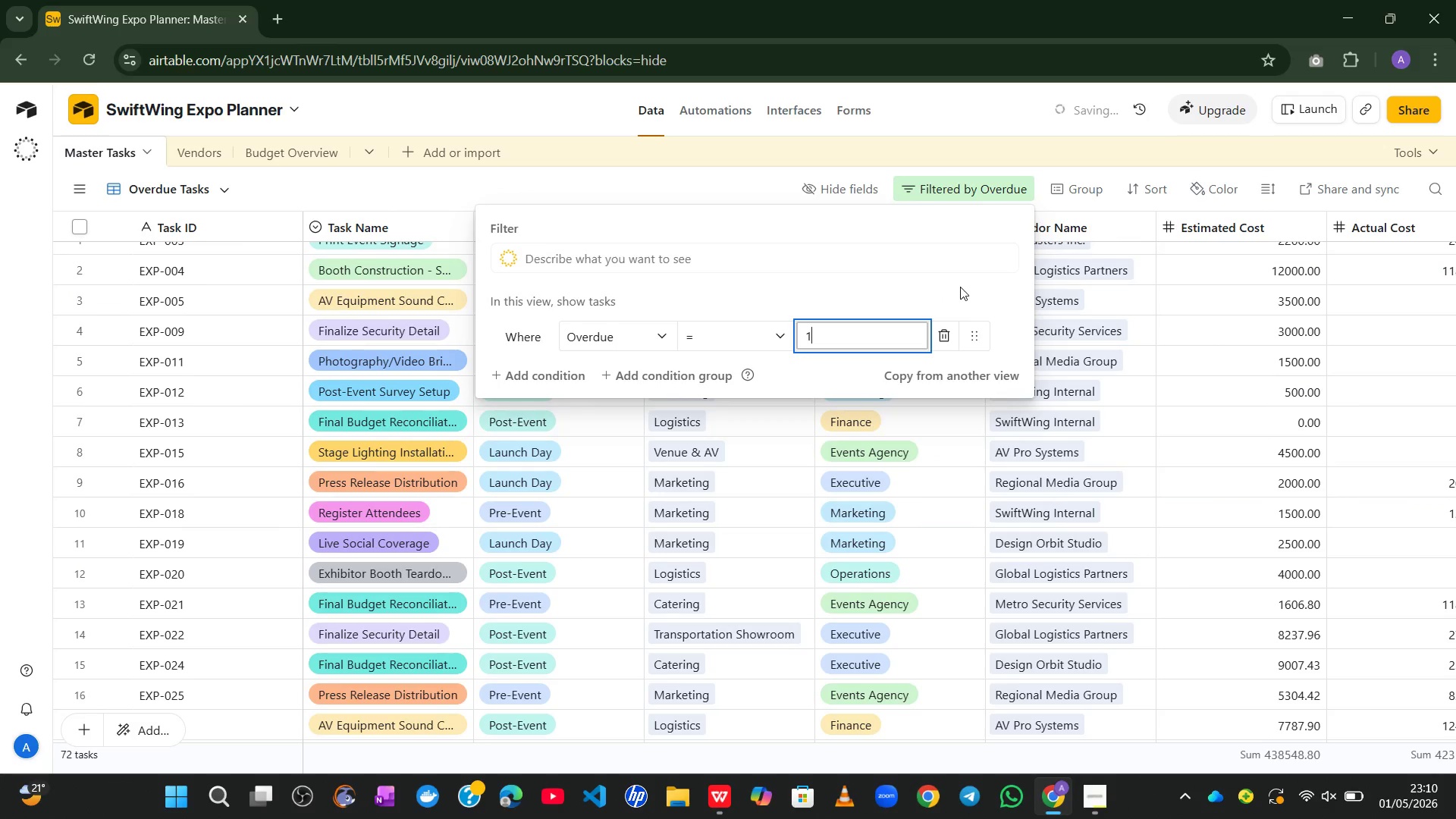 
left_click([984, 281])
 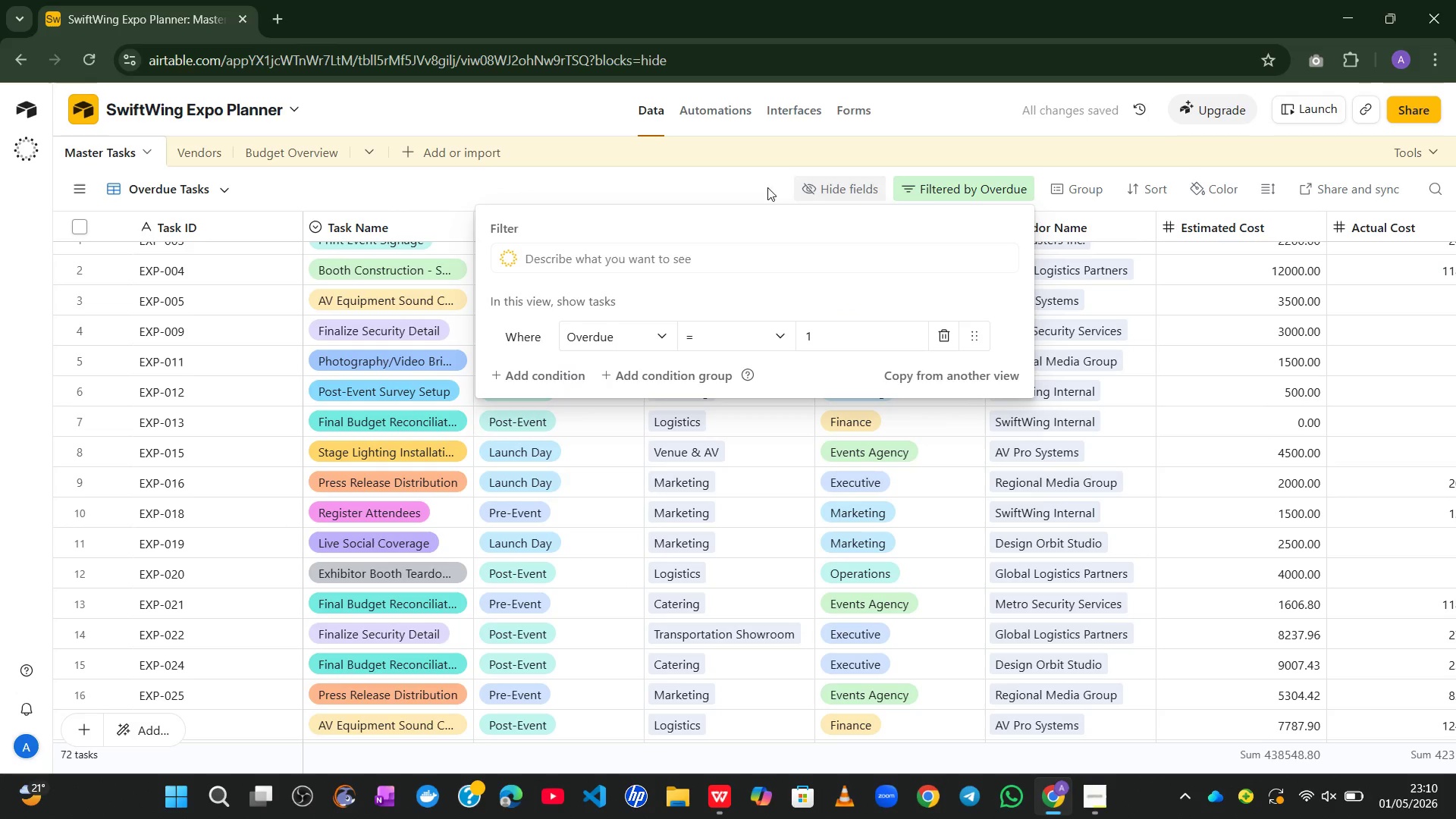 
left_click([693, 187])
 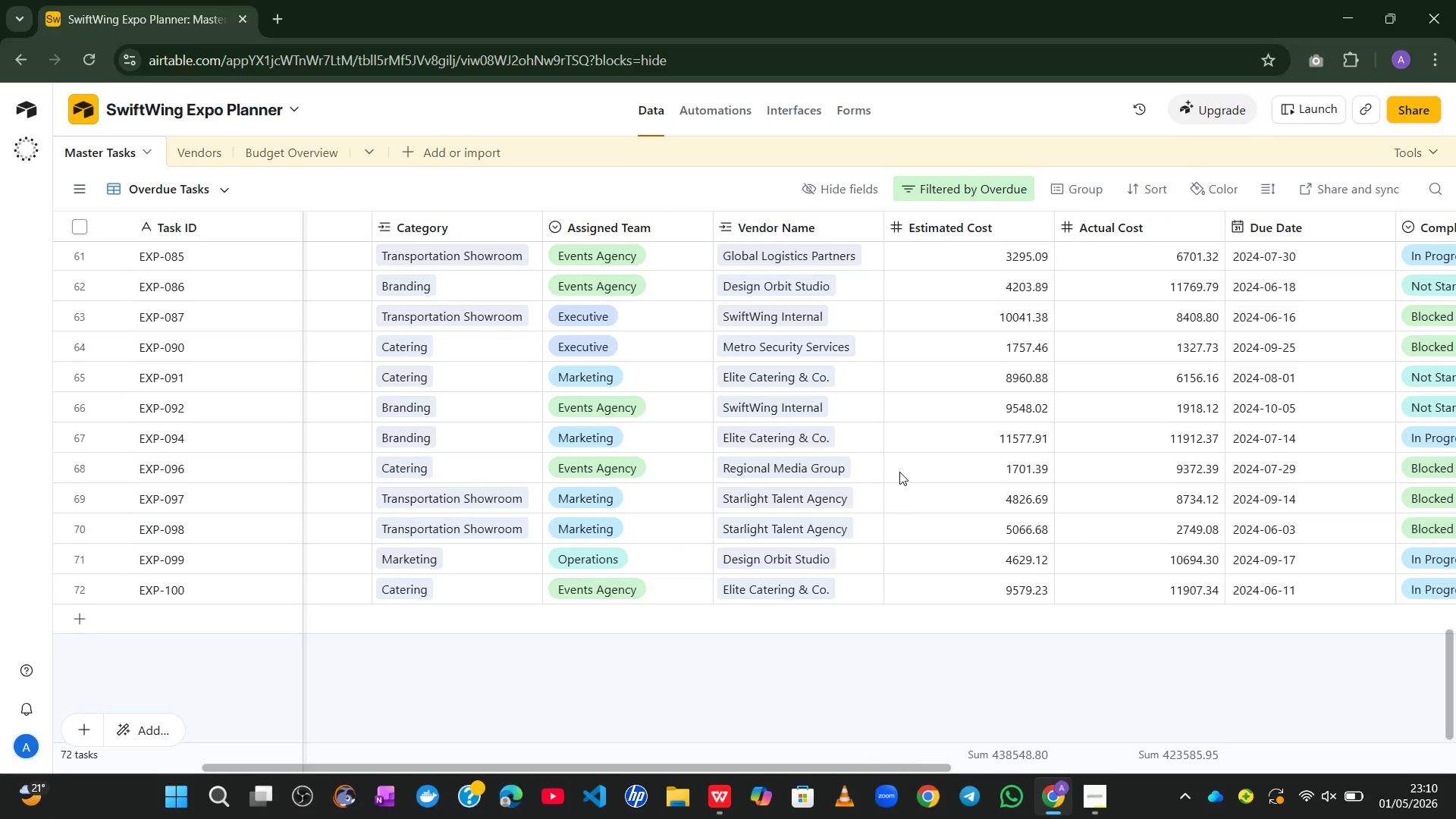 
wait(33.91)
 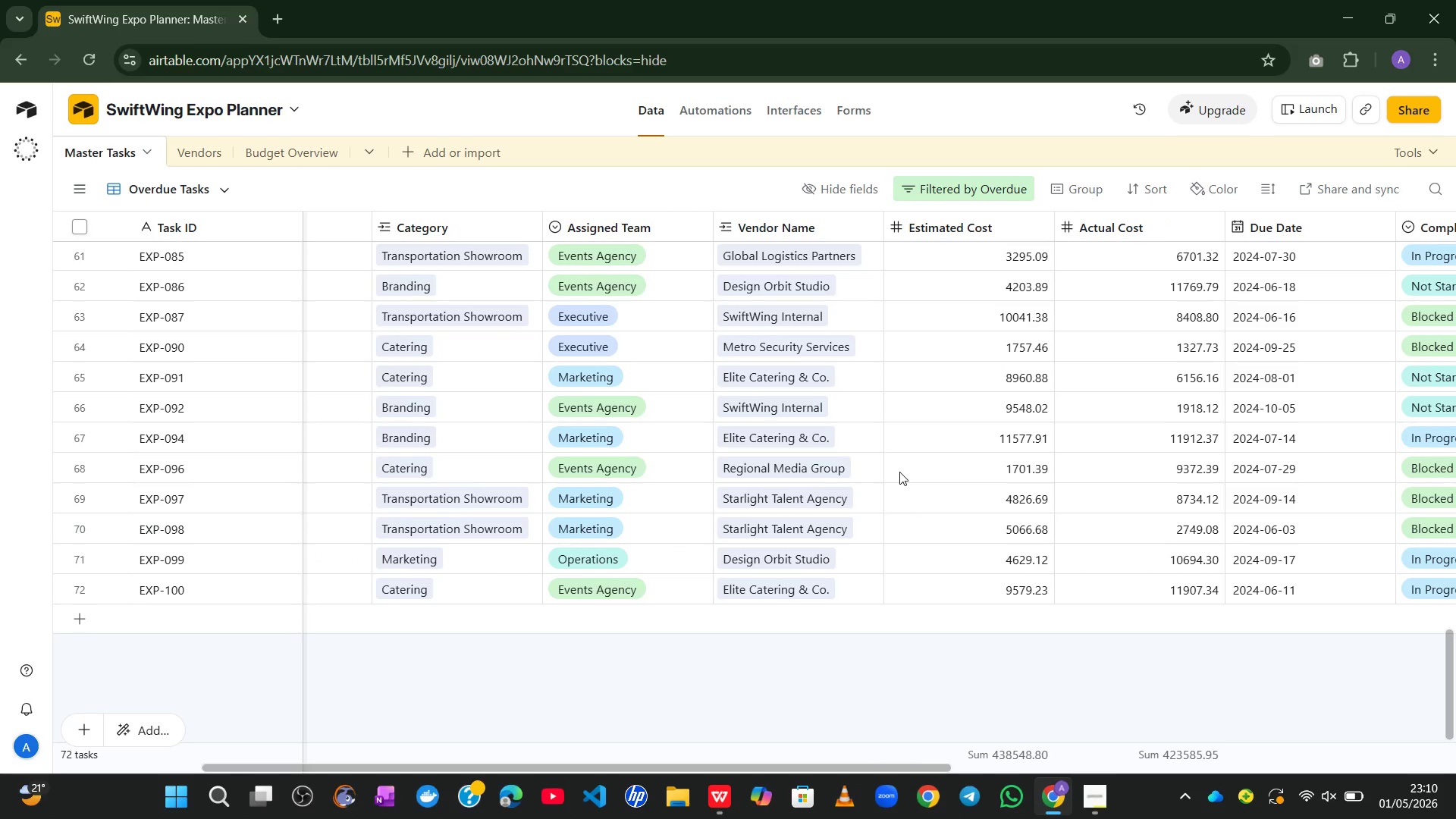 
mouse_move([102, 214])
 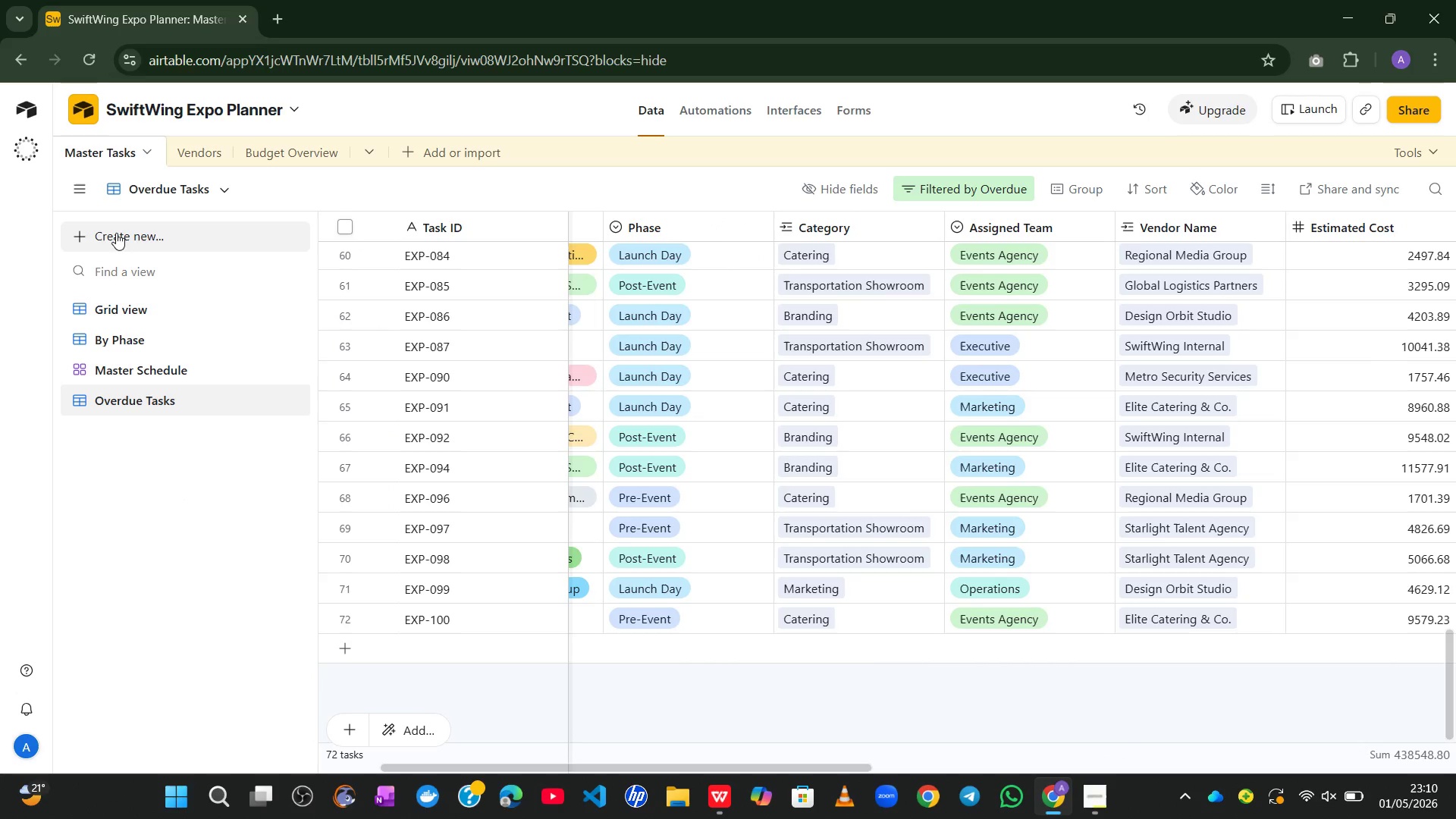 
left_click([116, 233])
 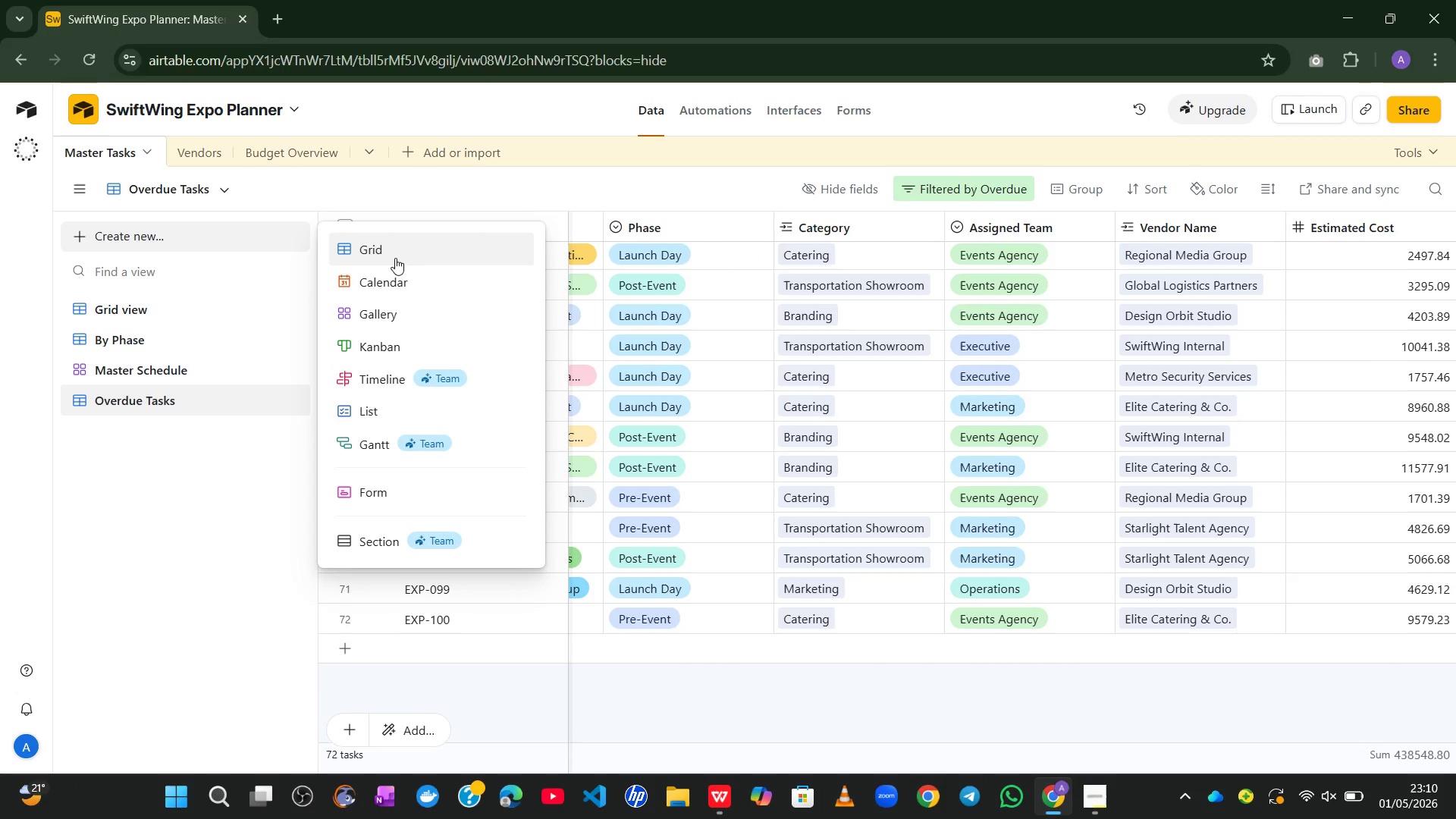 
left_click([395, 258])
 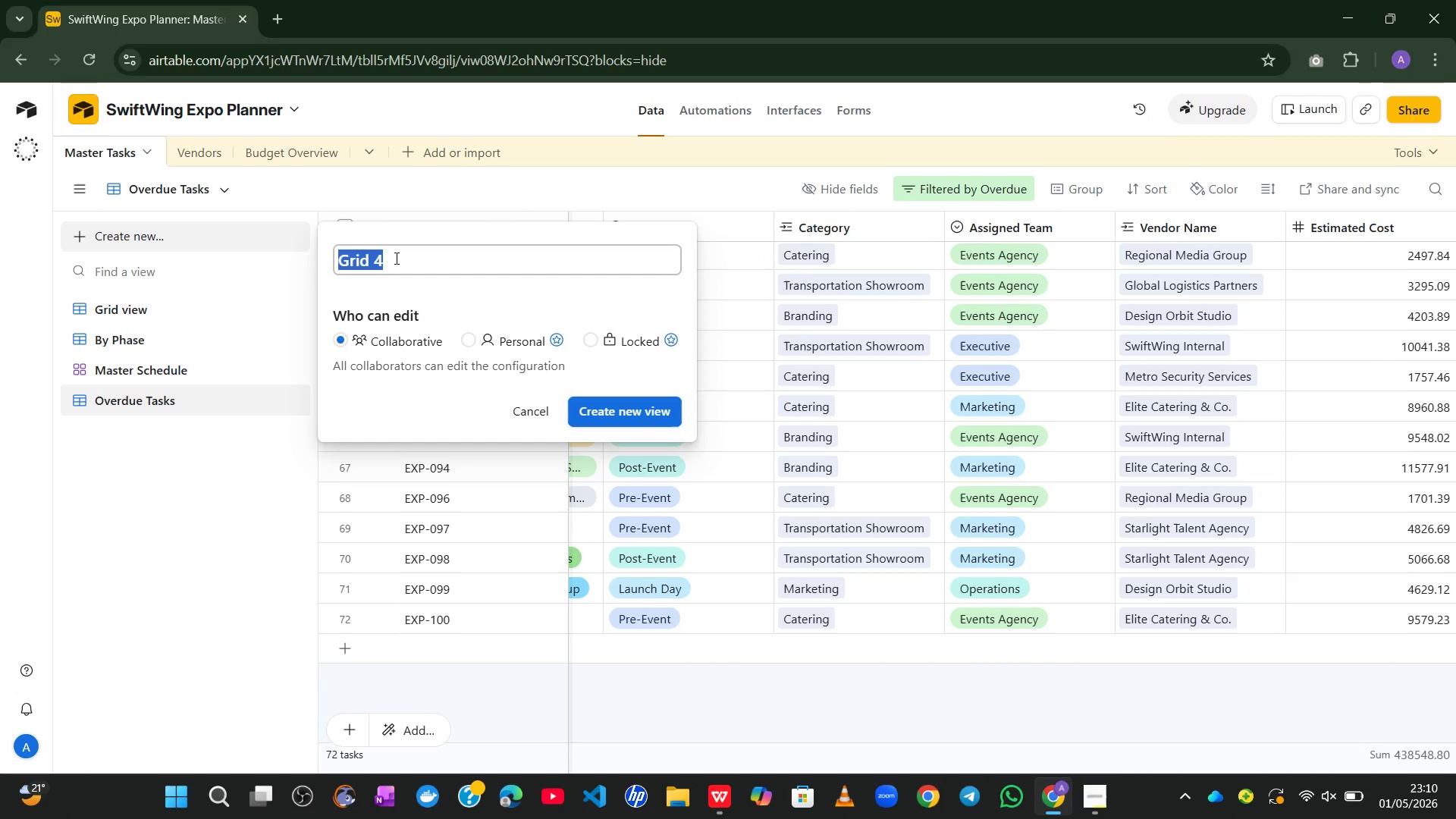 
wait(6.5)
 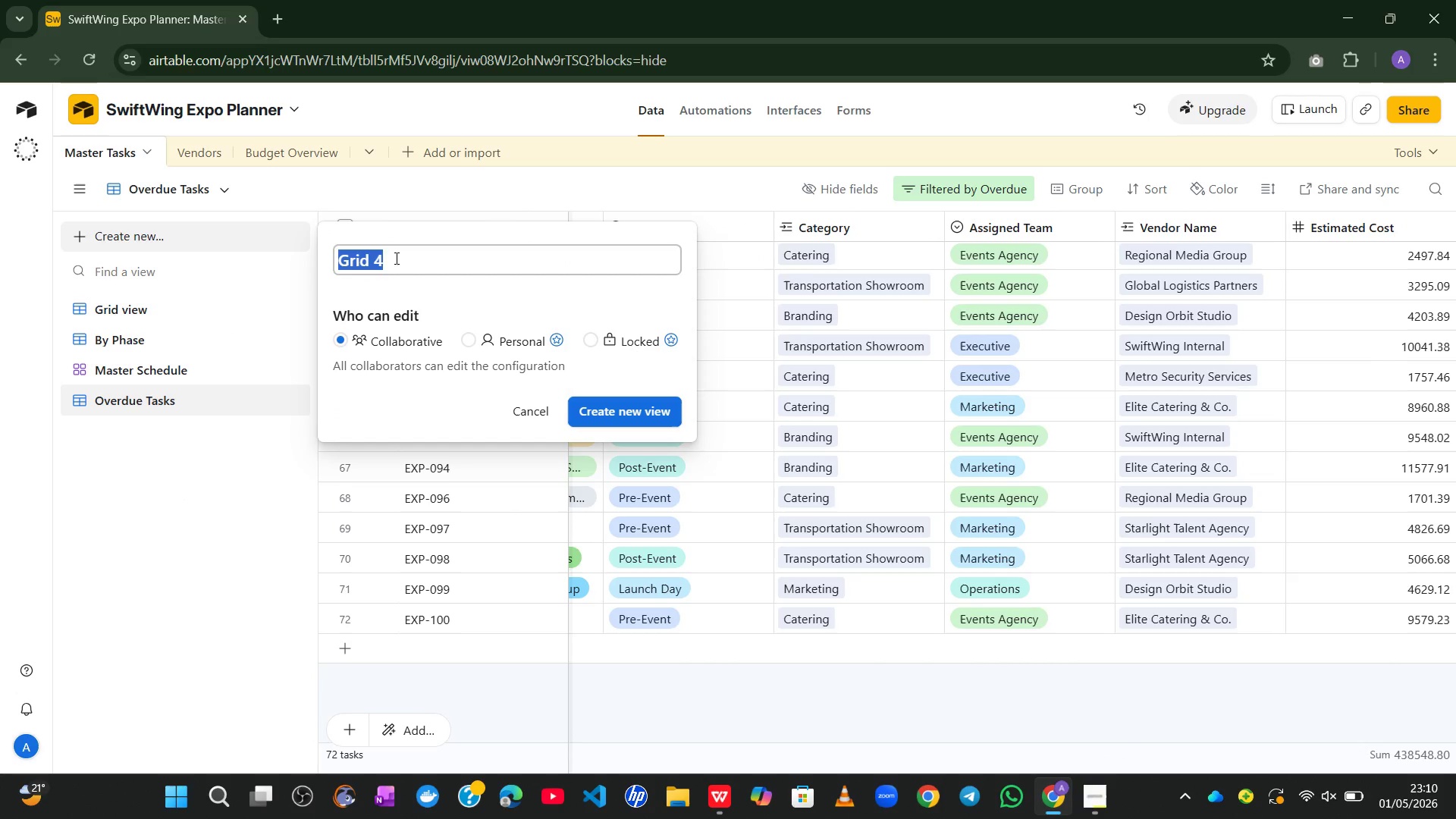 
type(Over Budget)
 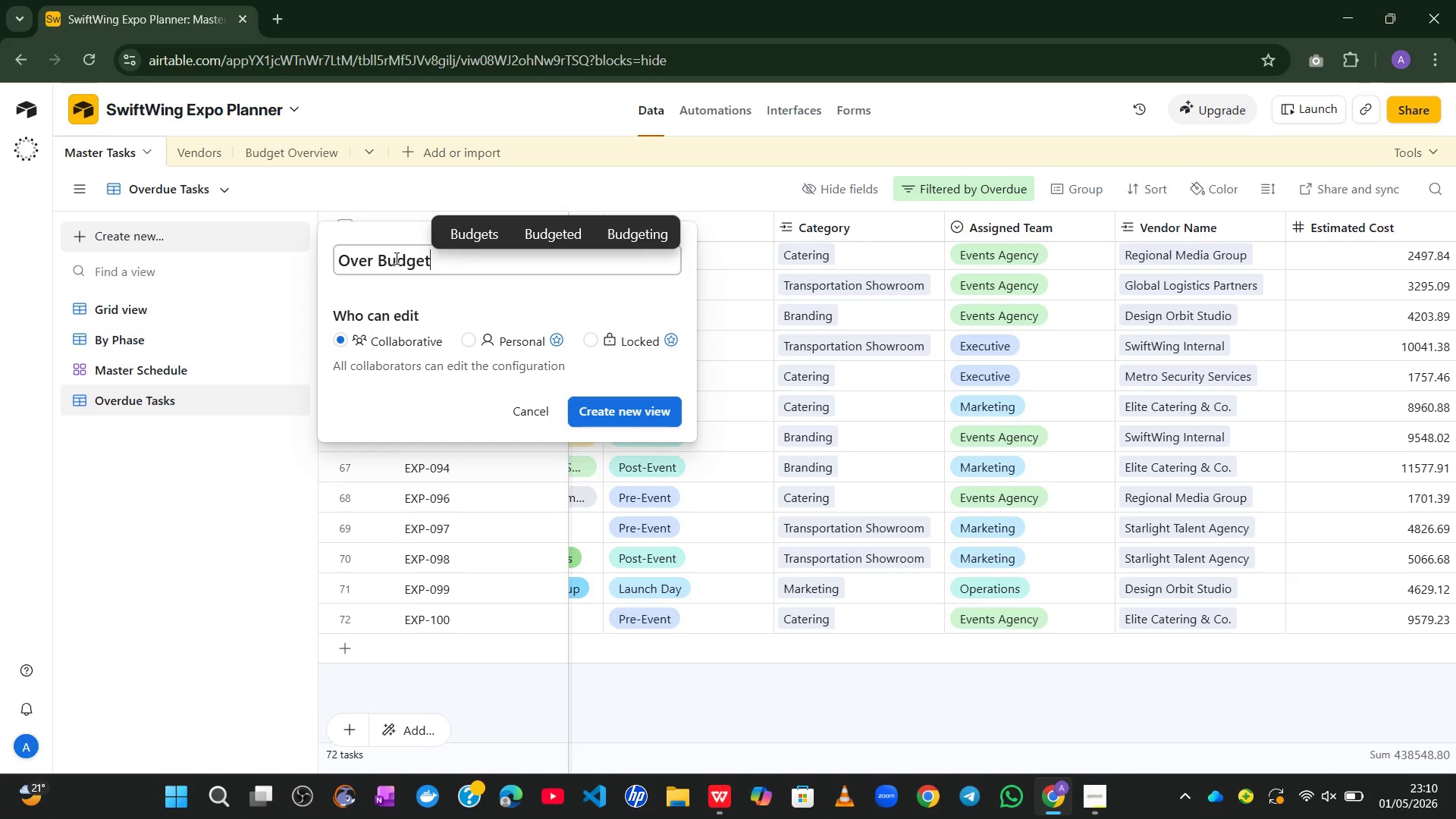 
wait(7.59)
 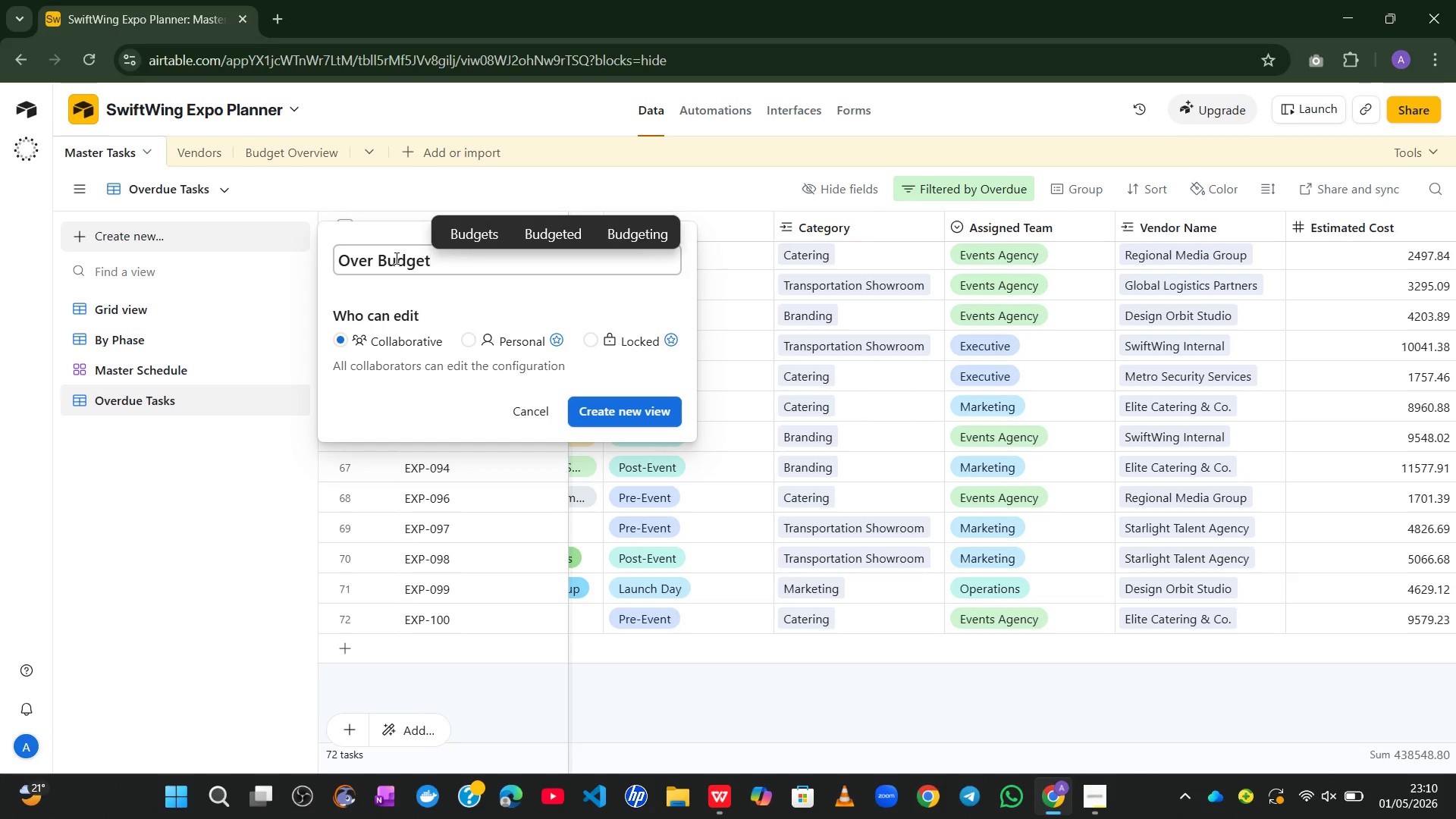 
left_click([626, 409])
 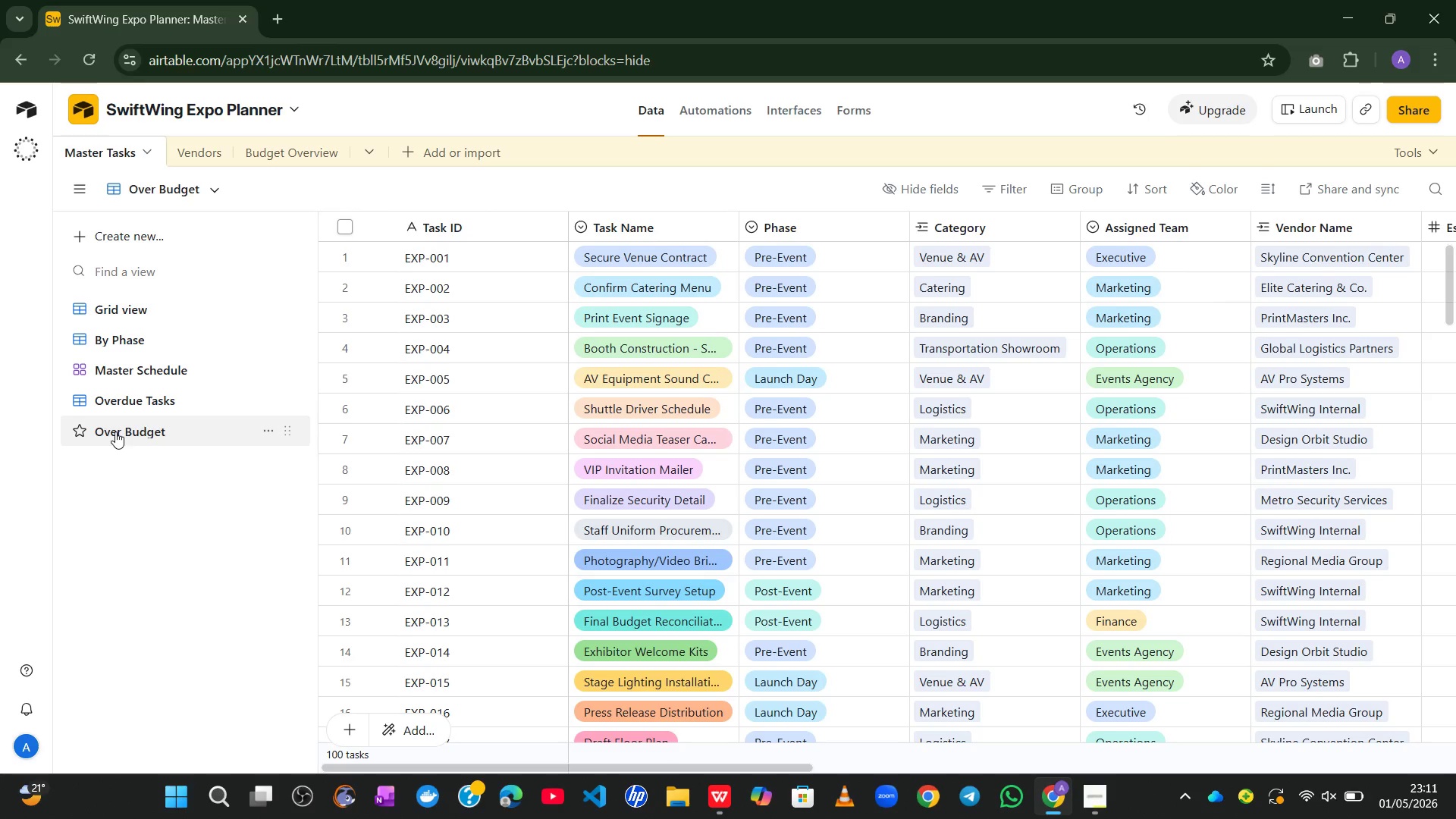 
wait(21.95)
 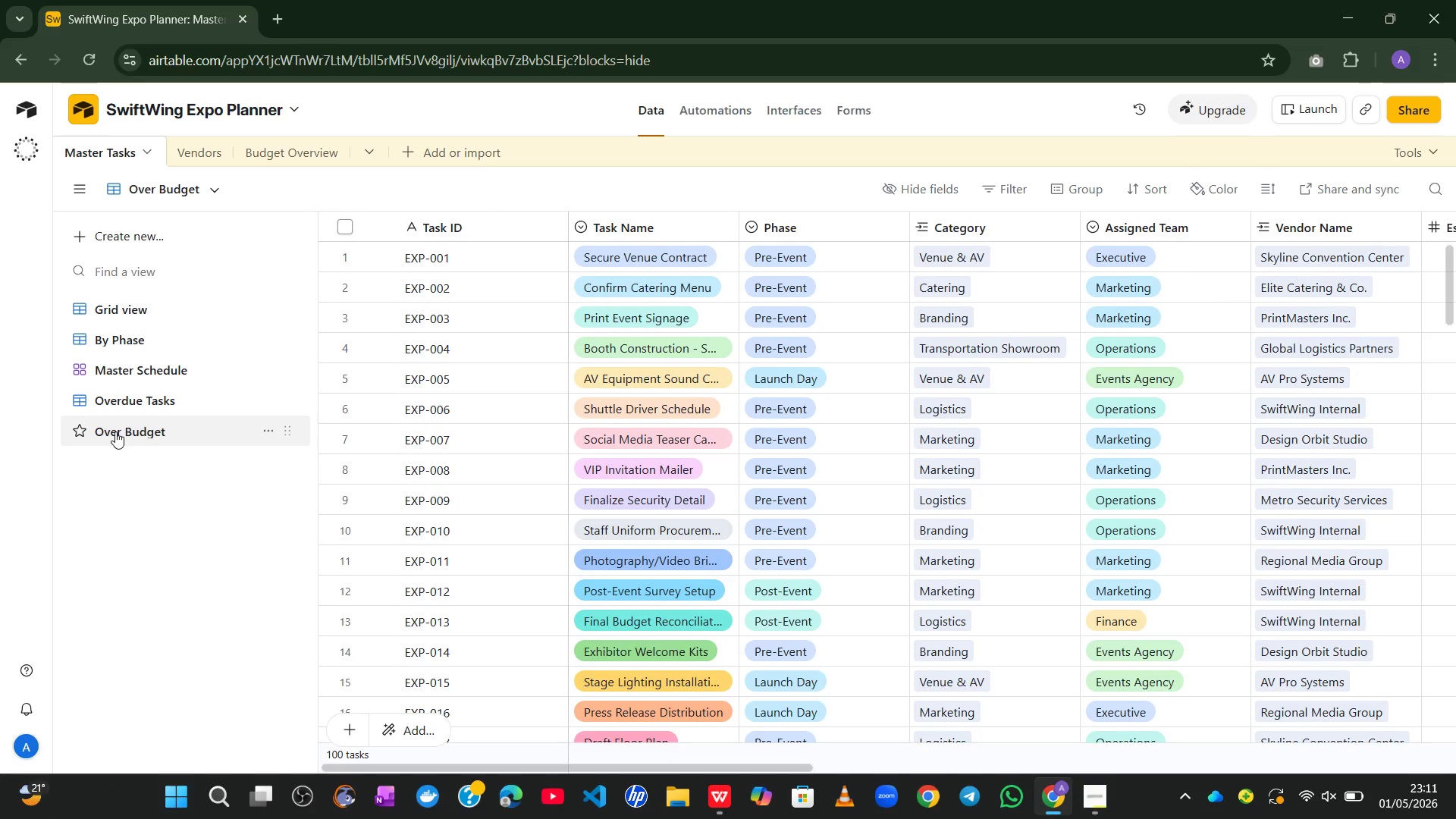 
left_click([1096, 792])